 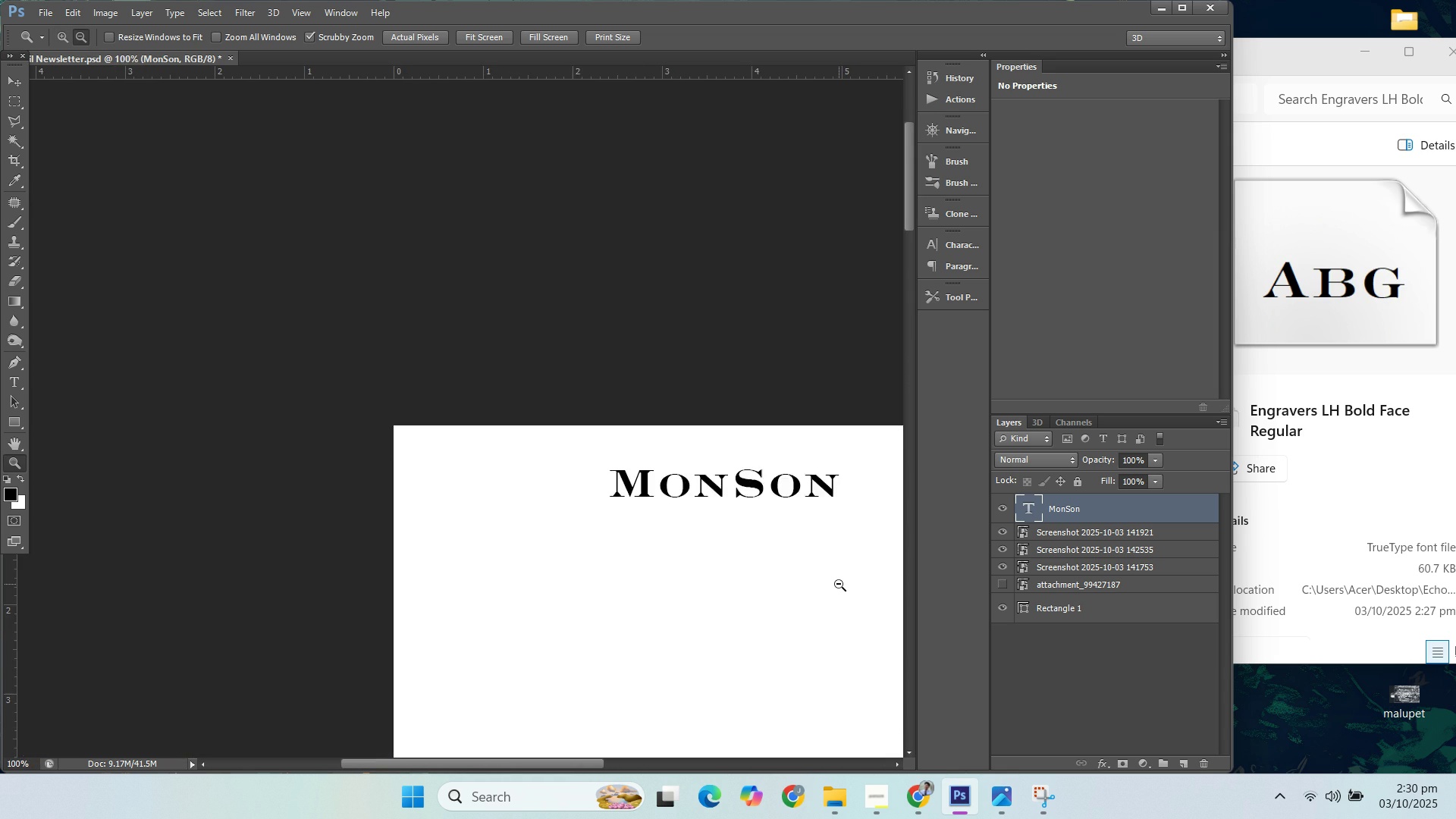 
triple_click([830, 579])
 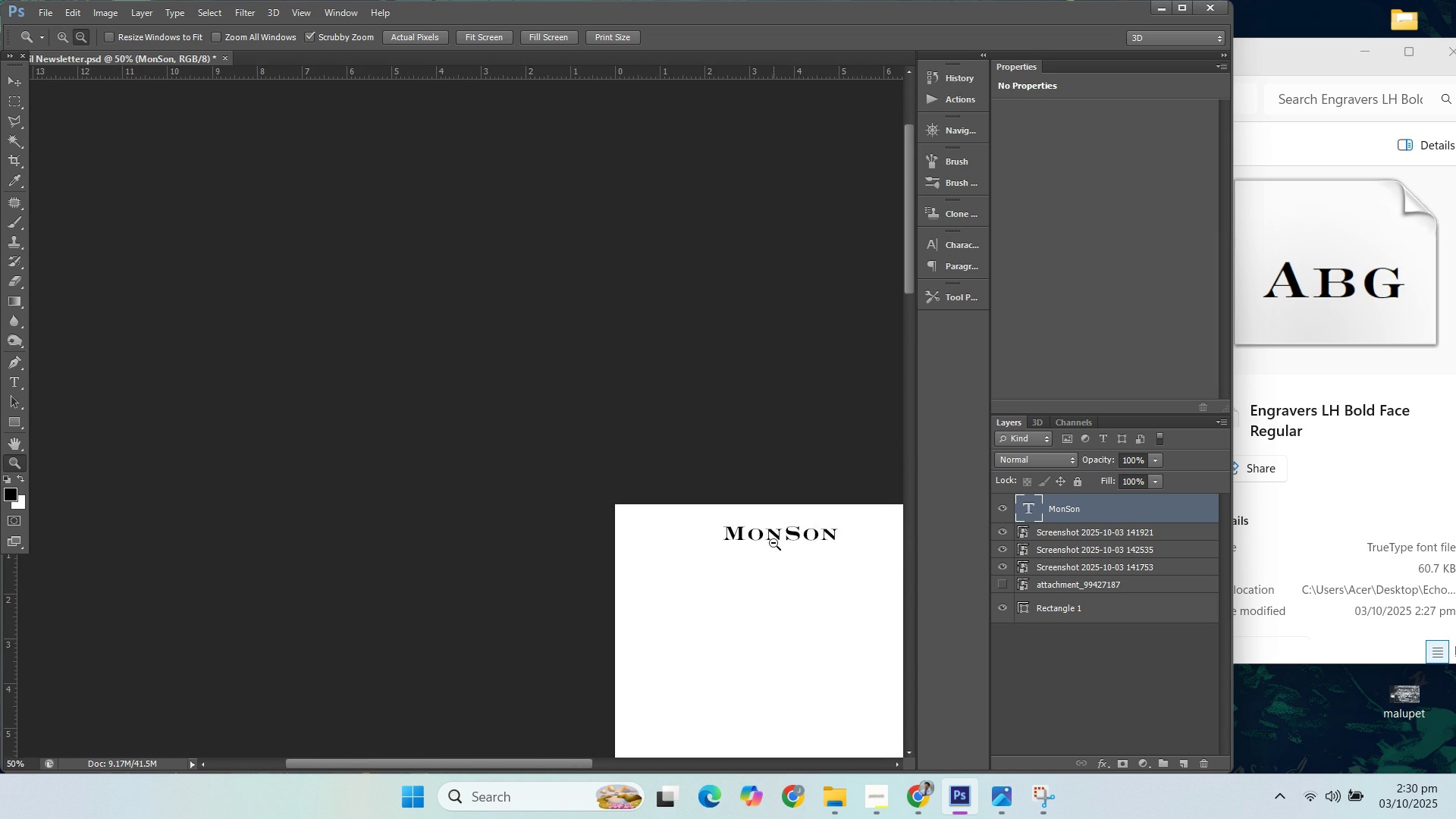 
triple_click([774, 543])
 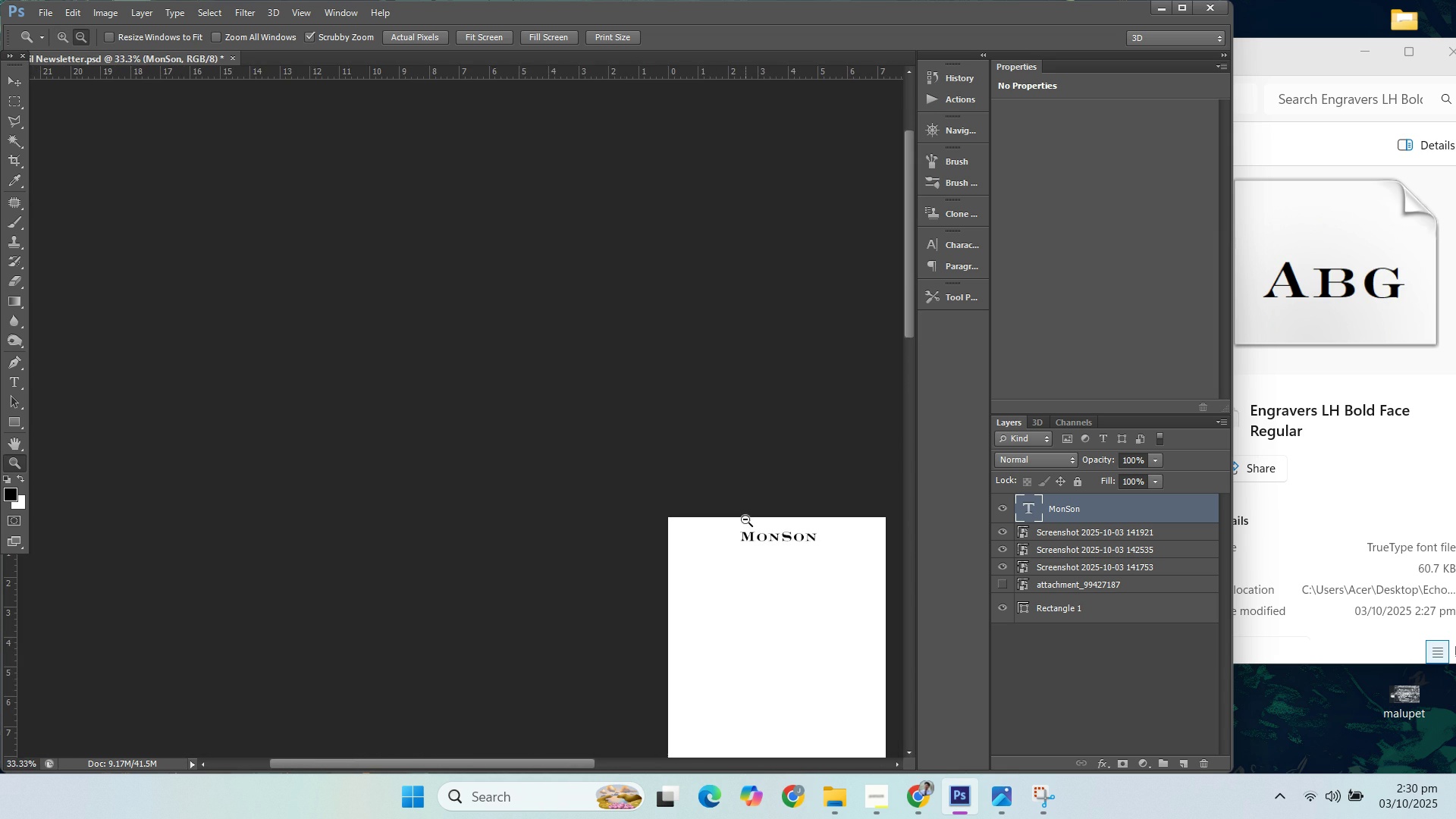 
triple_click([745, 519])
 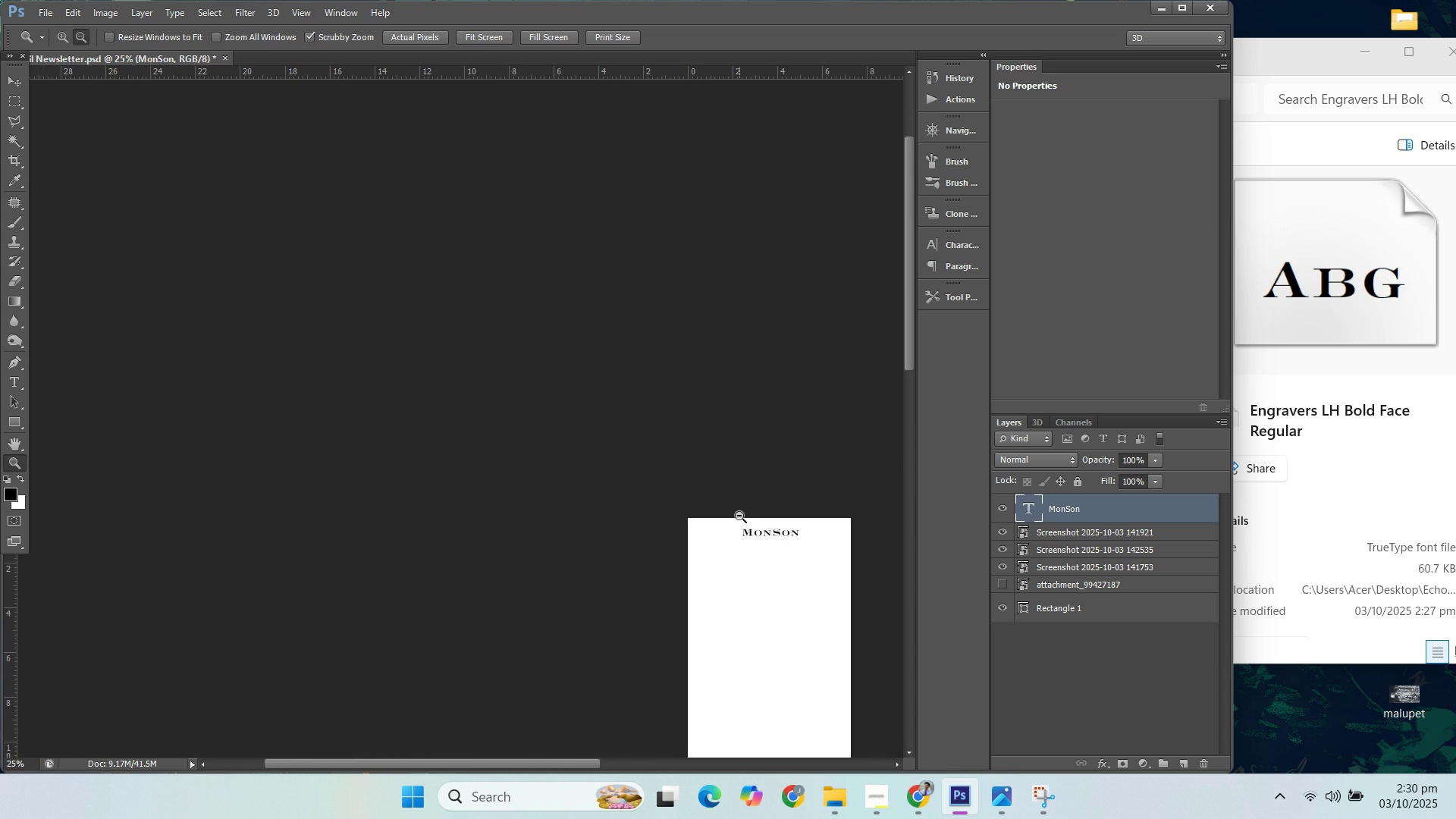 
triple_click([739, 516])
 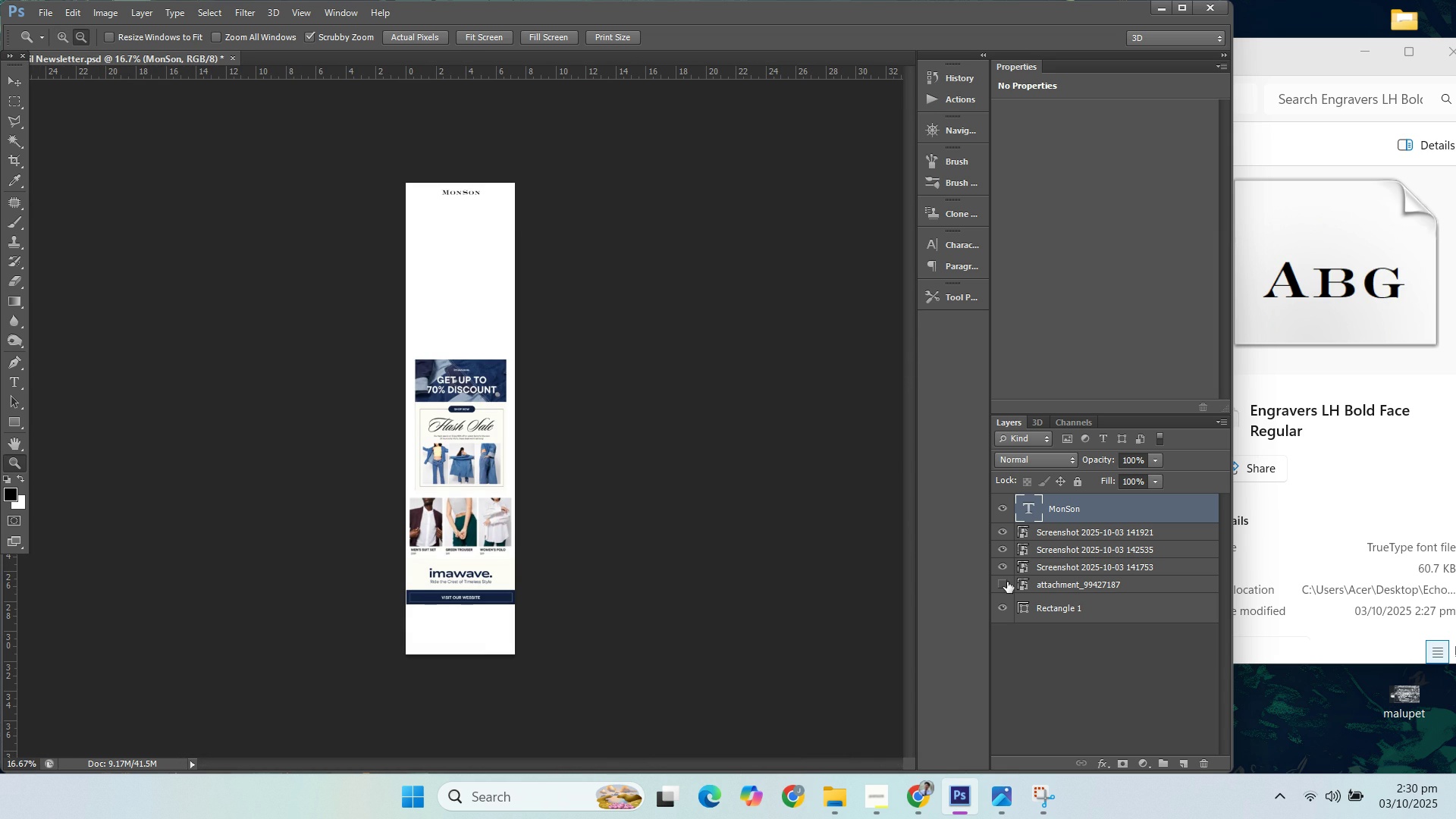 
left_click([1009, 582])
 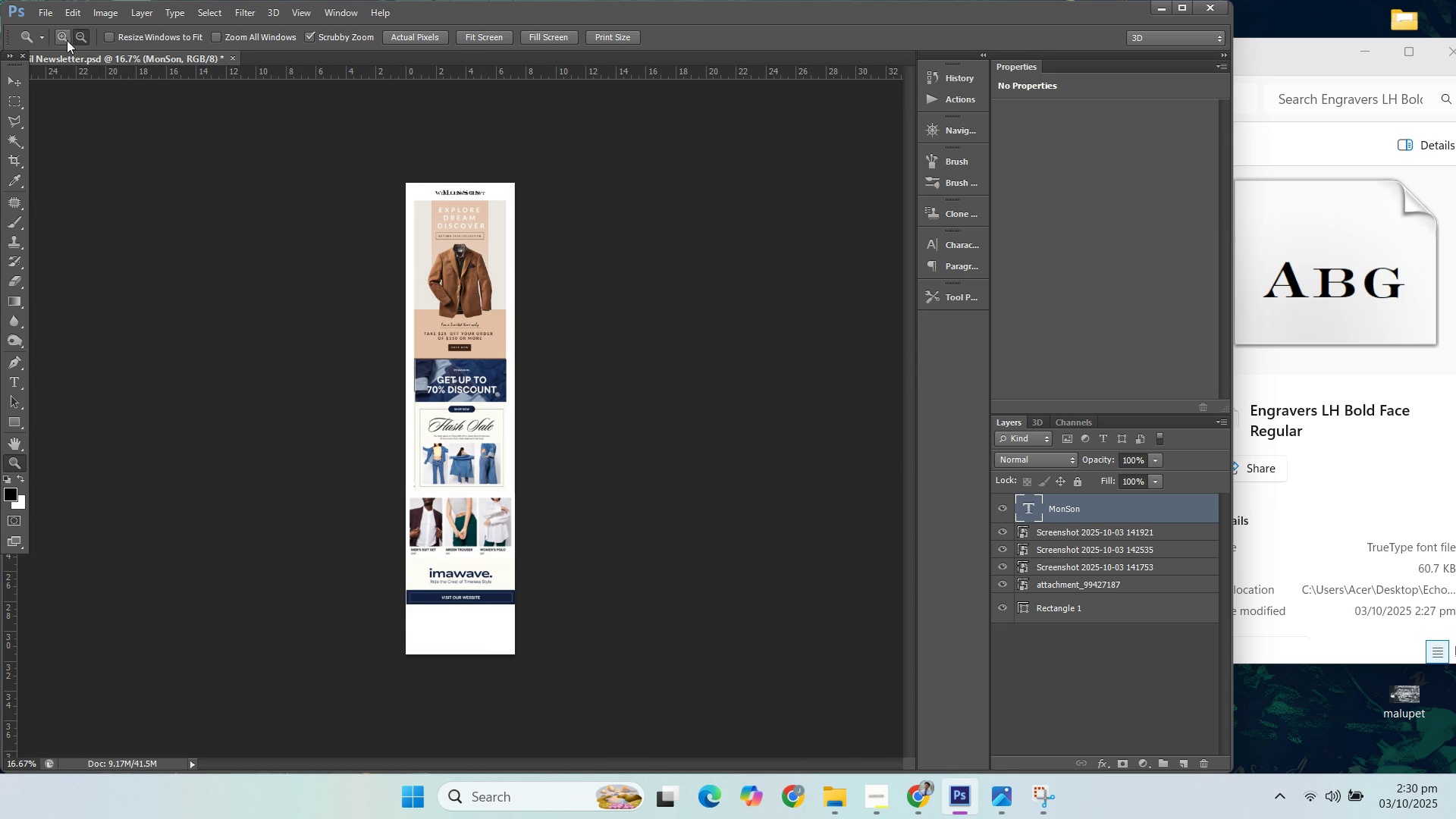 
left_click([66, 39])
 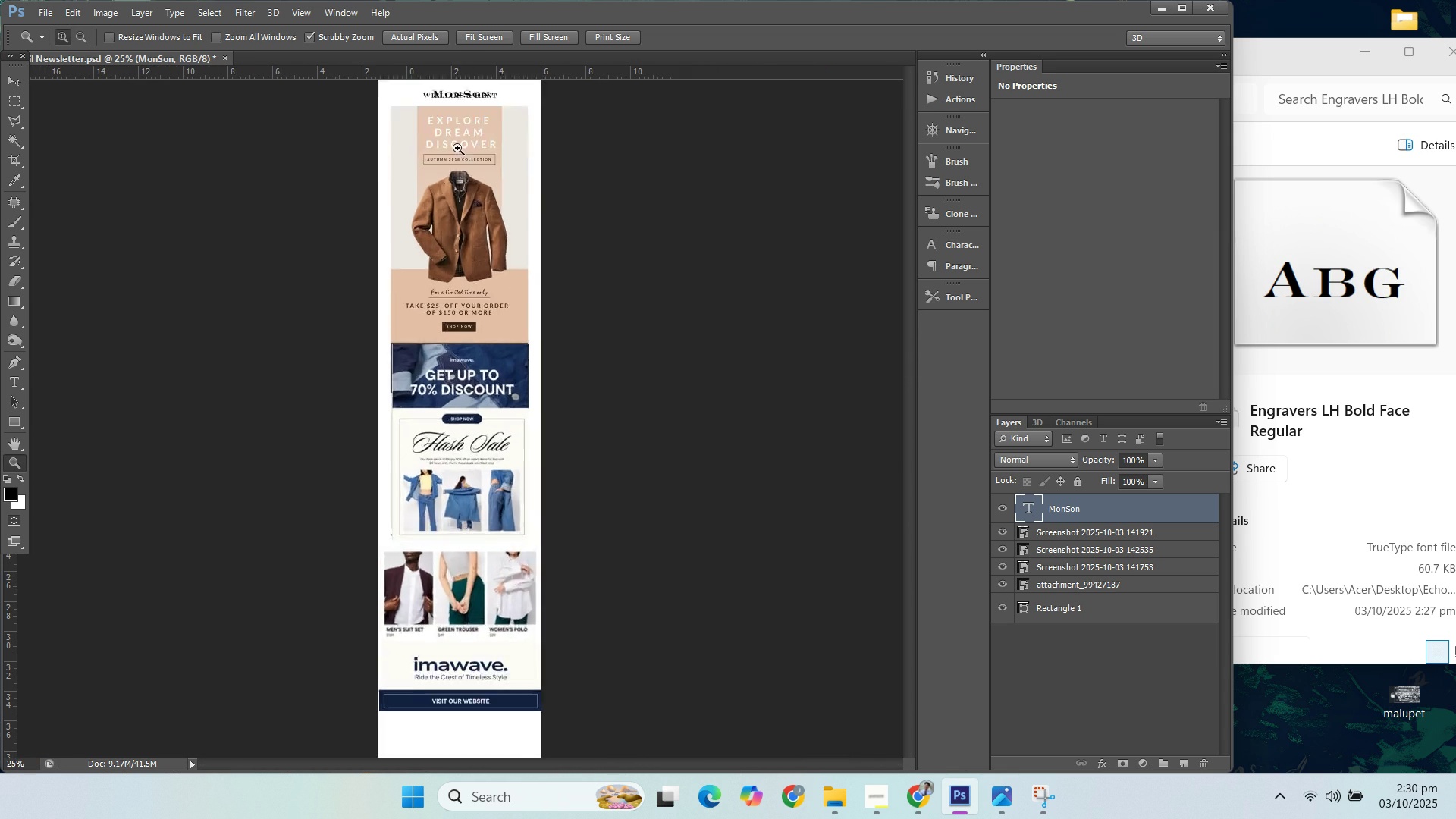 
triple_click([457, 148])
 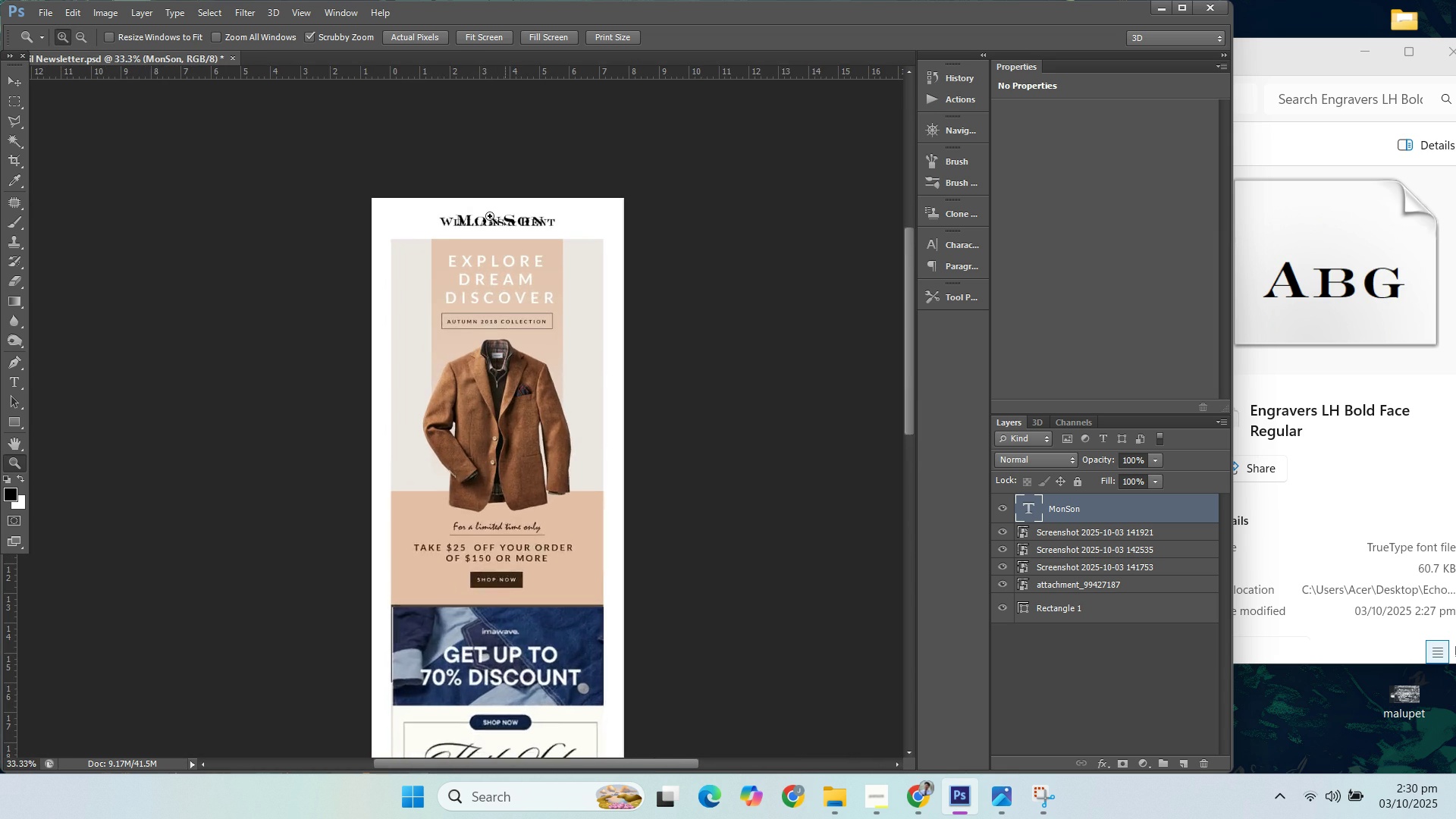 
double_click([486, 204])